 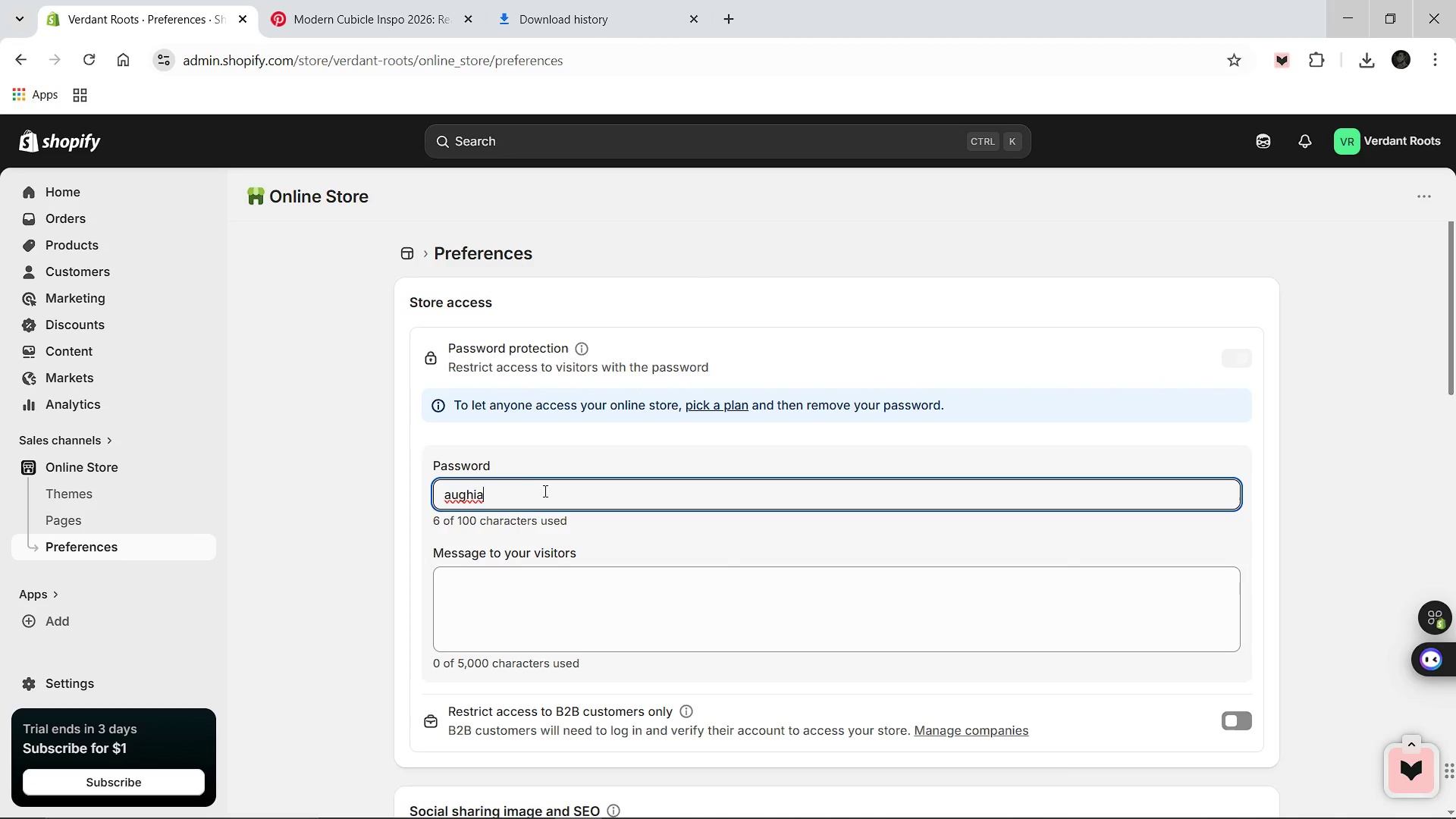 
key(Control+A)
 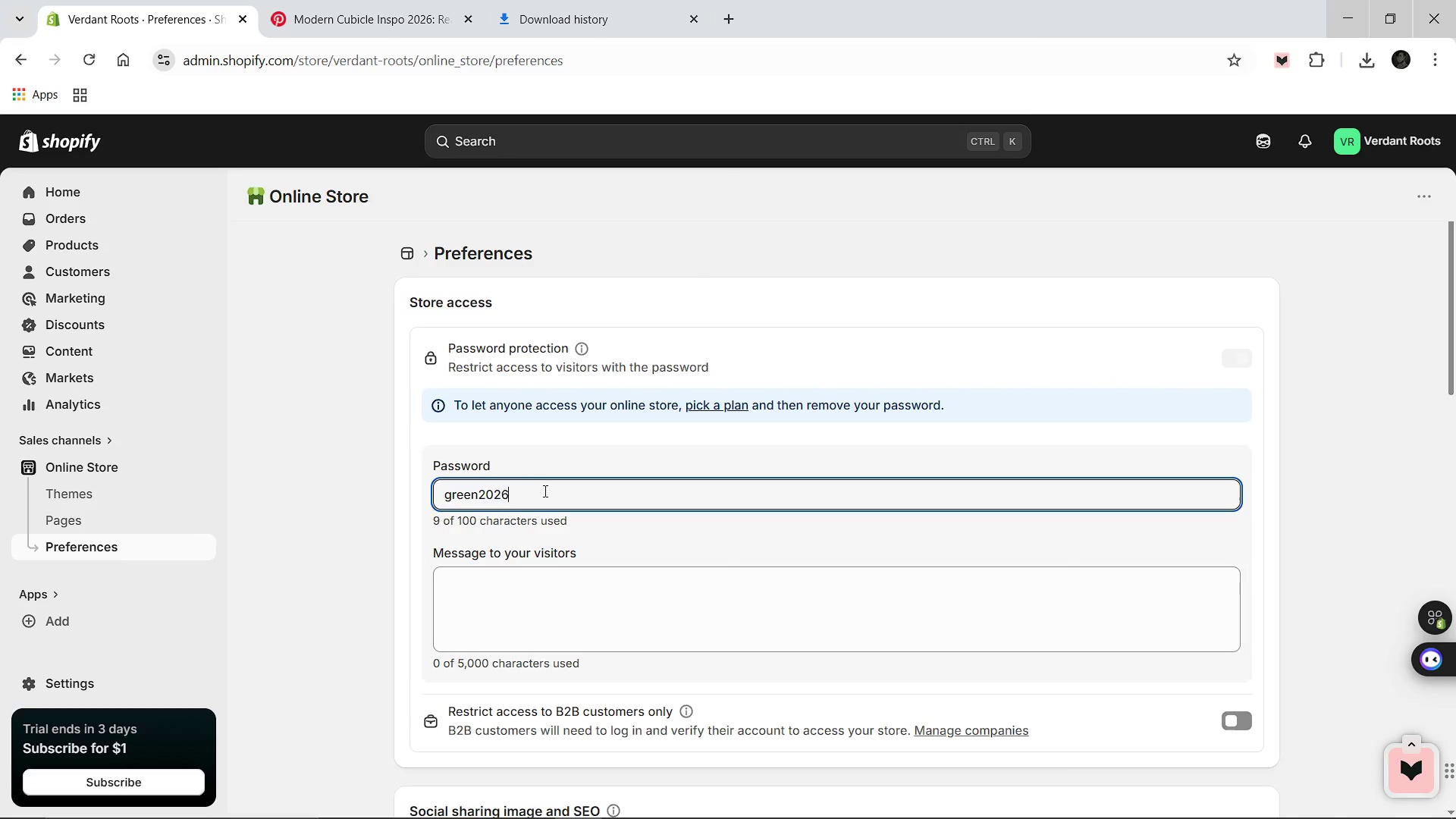 
key(Control+V)
 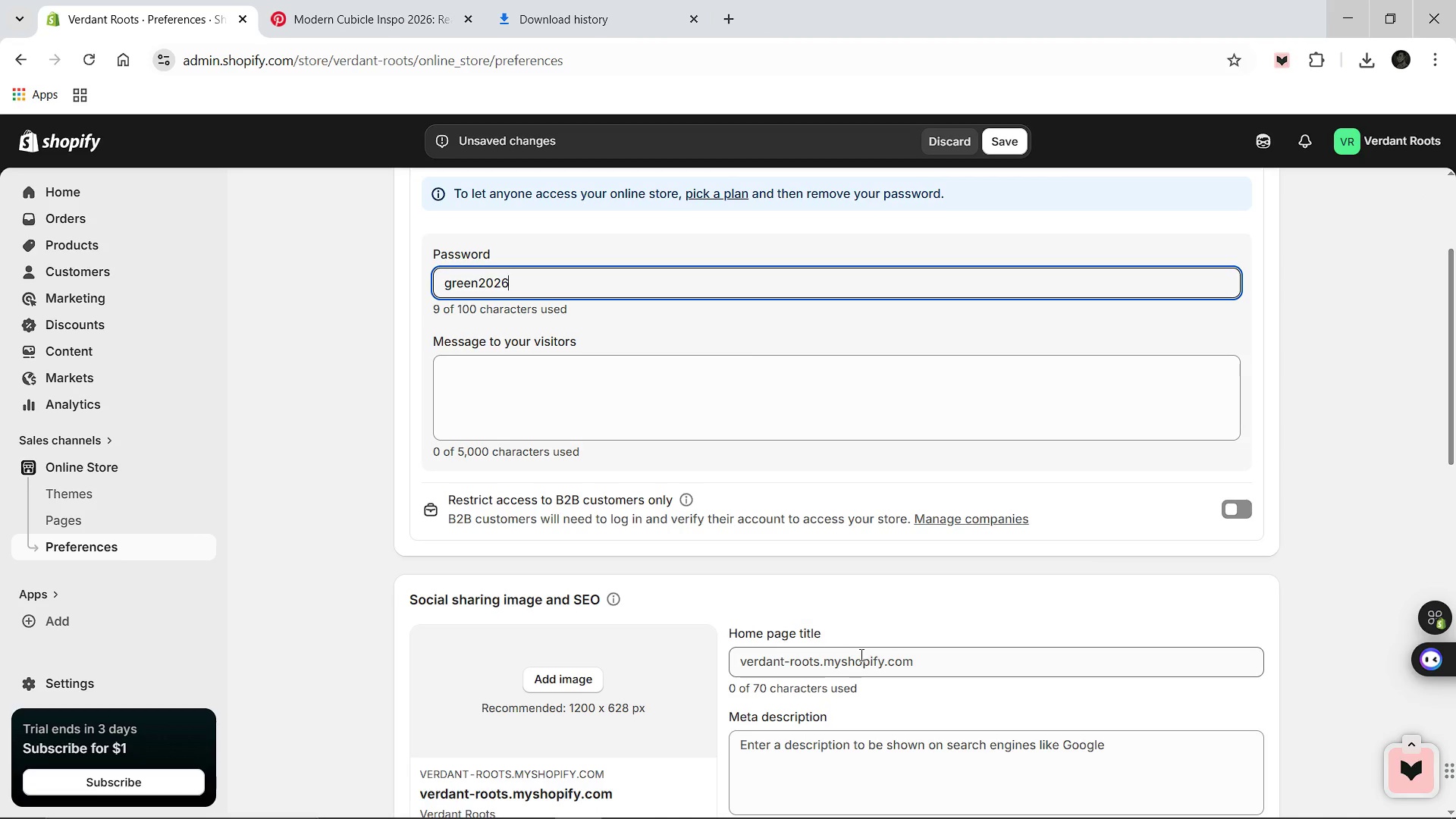 
wait(8.14)
 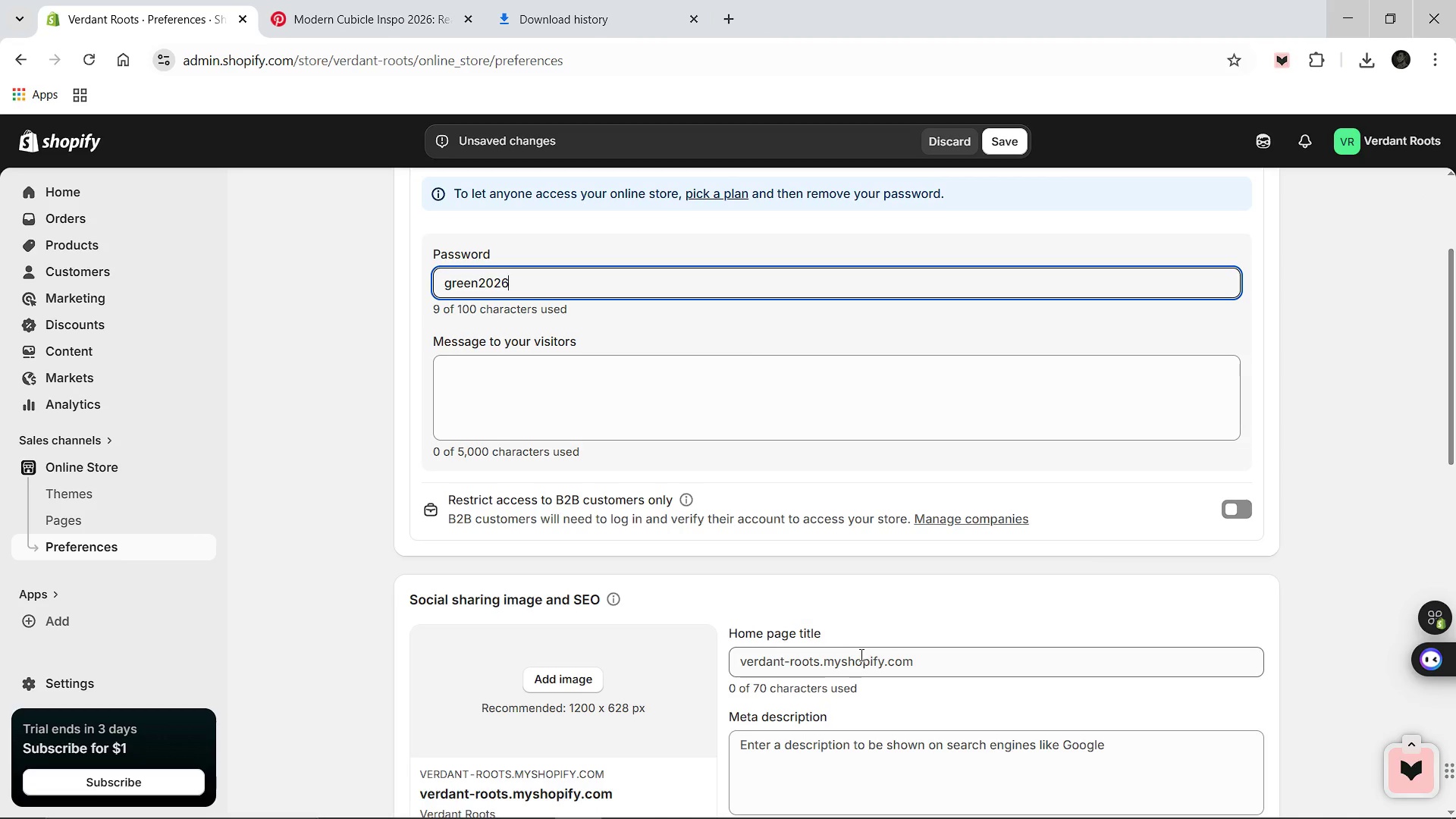 
left_click([853, 602])
 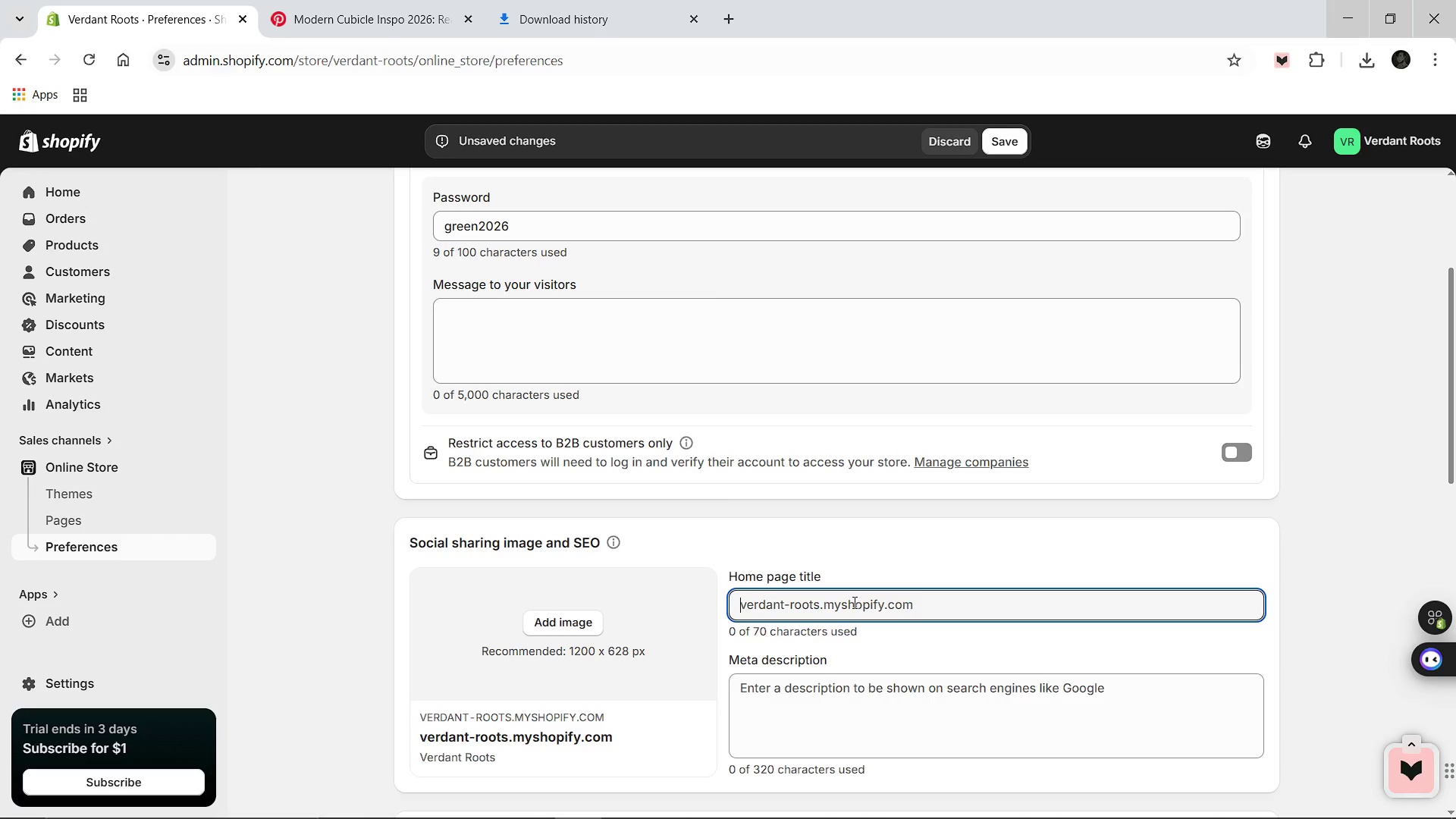 
type(Verdan)
 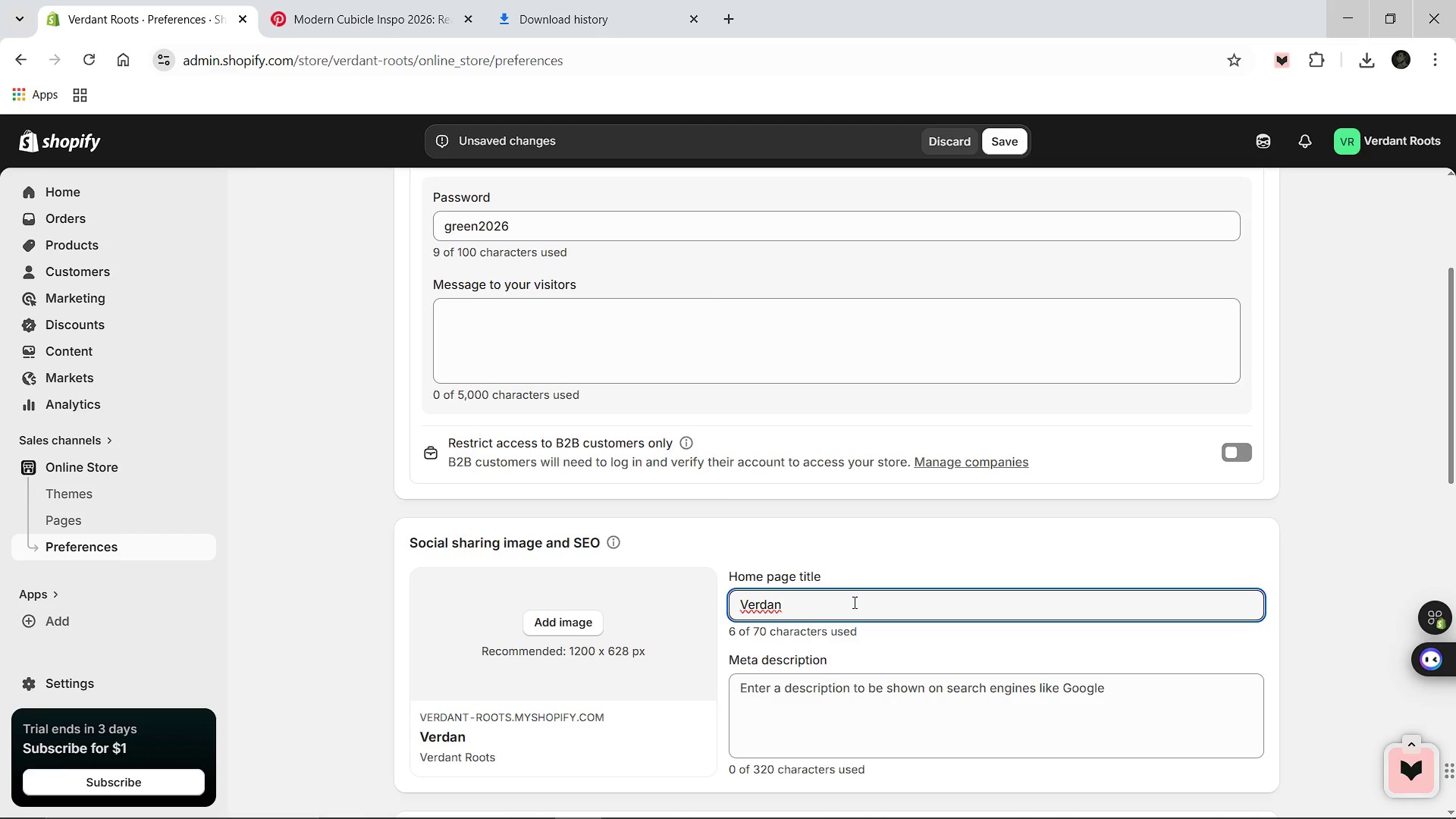 
hold_key(key=Backspace, duration=0.84)
 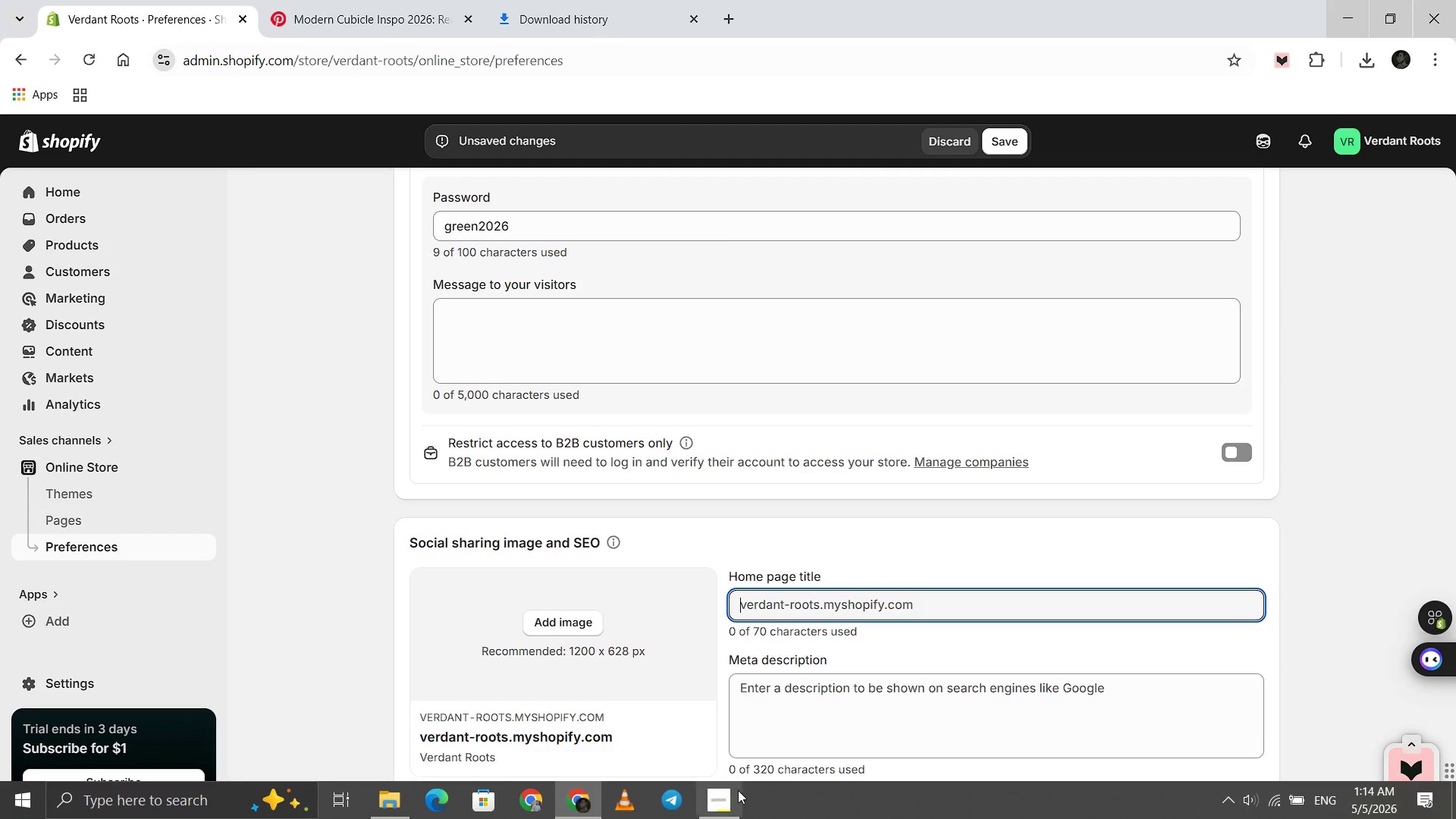 
mouse_move([714, 765])
 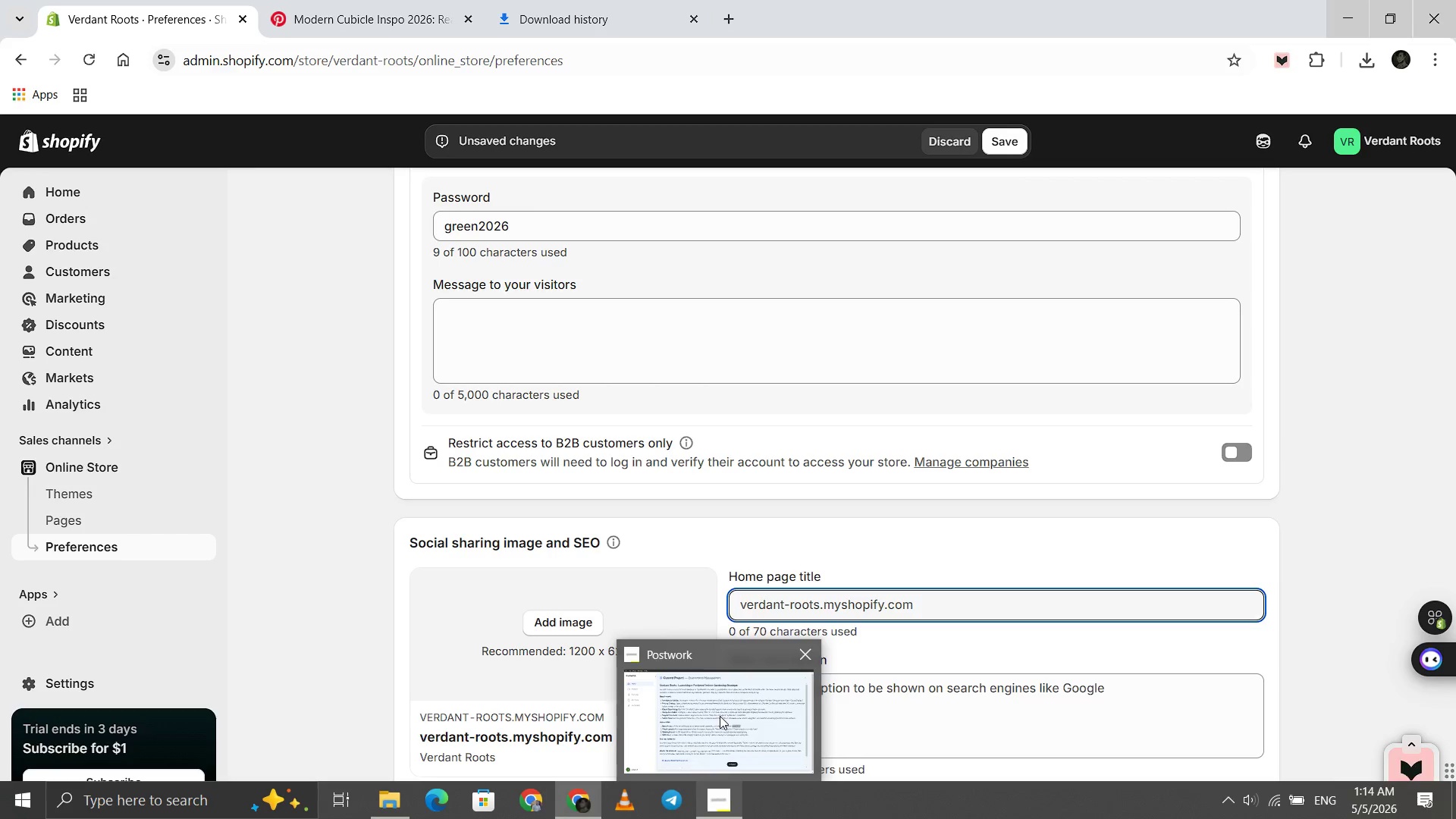 
left_click([720, 716])